 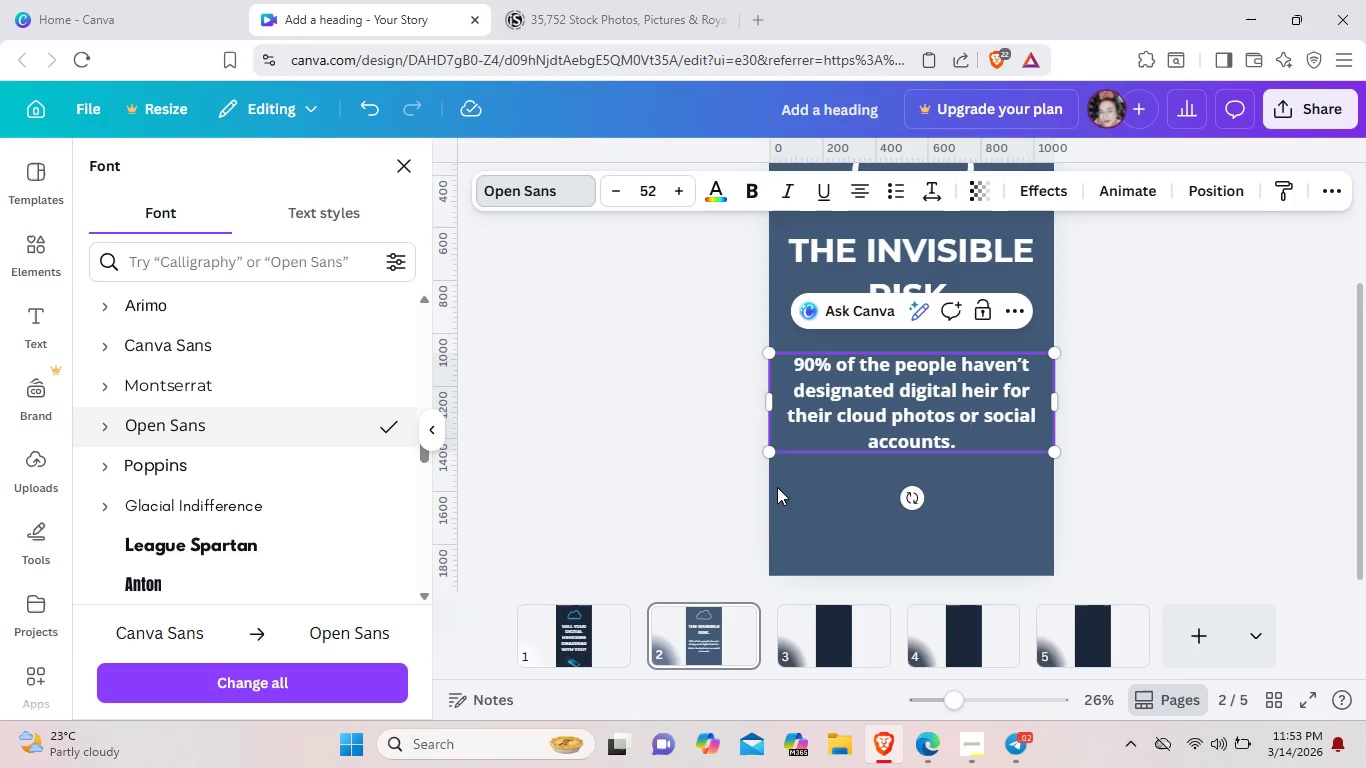 
left_click([1011, 492])
 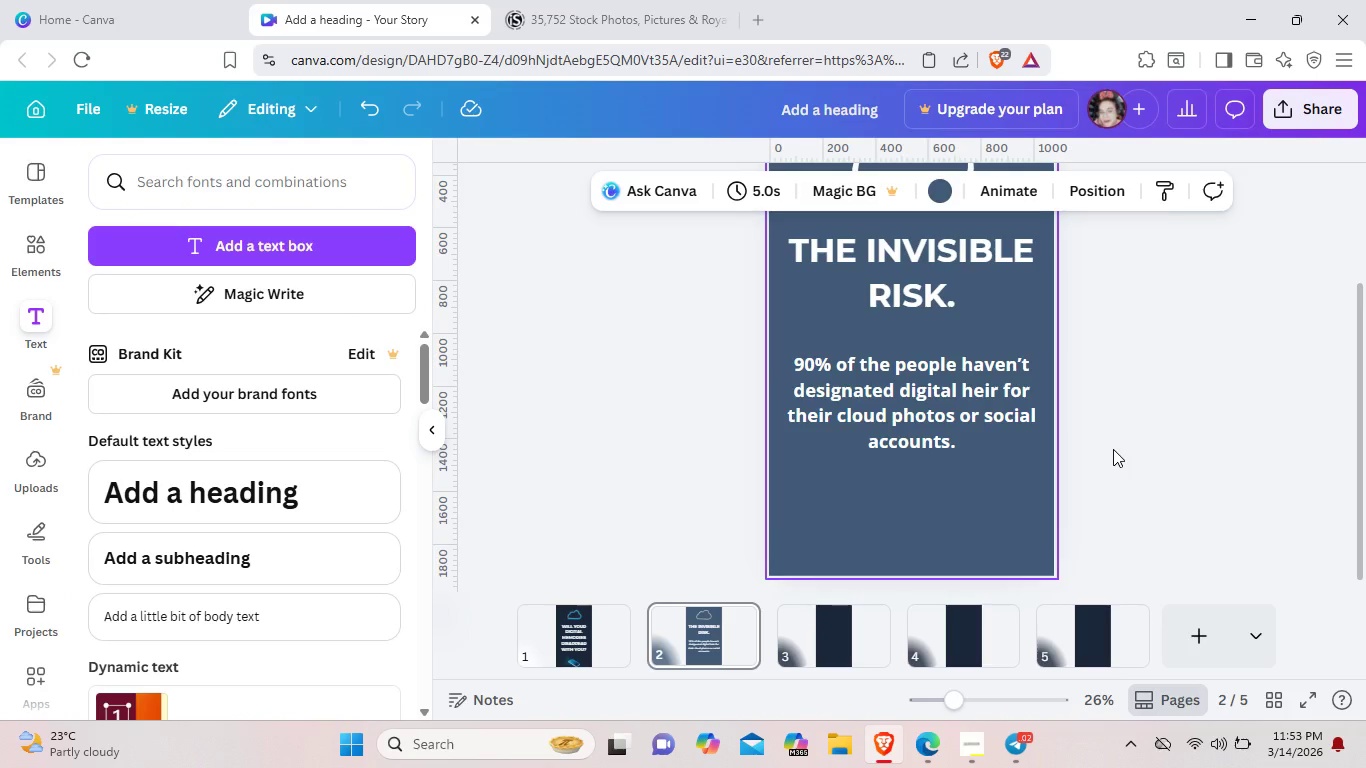 
wait(13.22)
 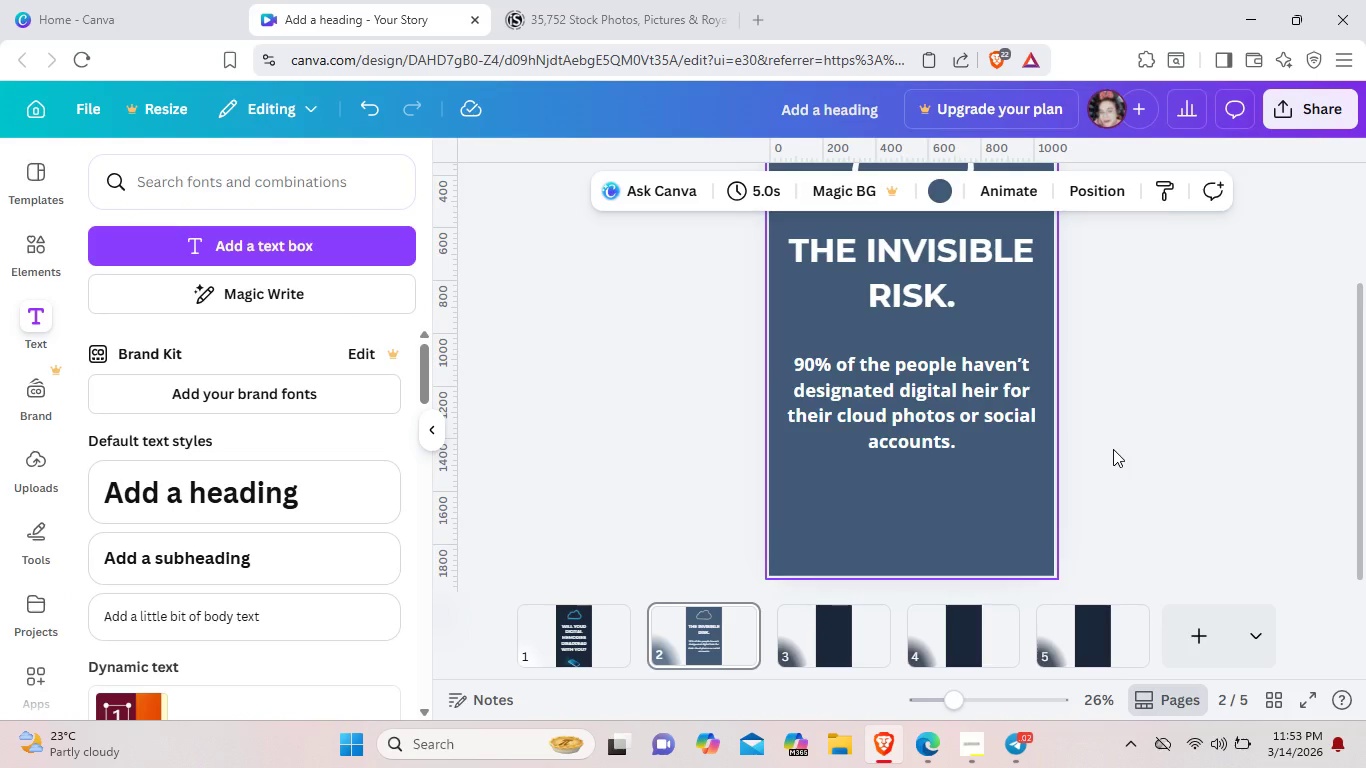 
scroll: coordinate [1043, 455], scroll_direction: up, amount: 2.0
 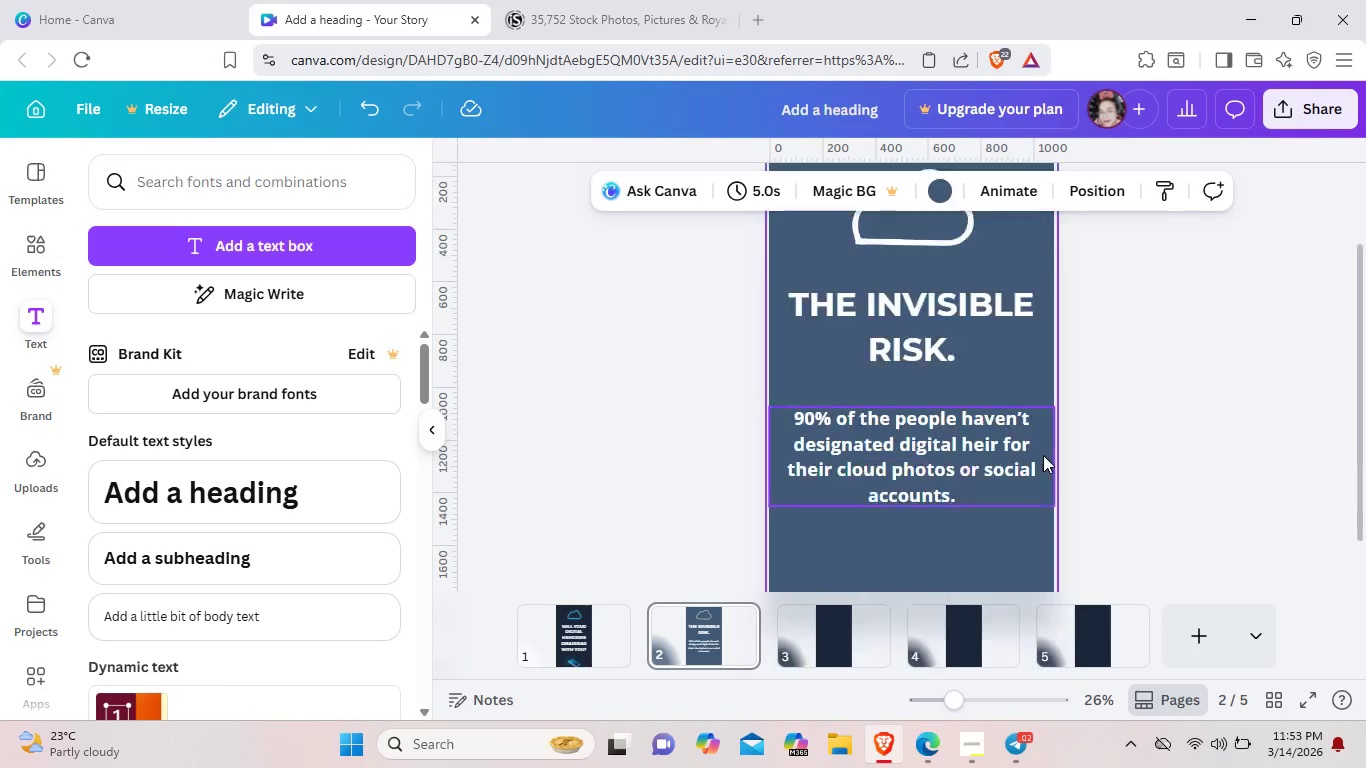 
scroll: coordinate [1043, 455], scroll_direction: down, amount: 2.0
 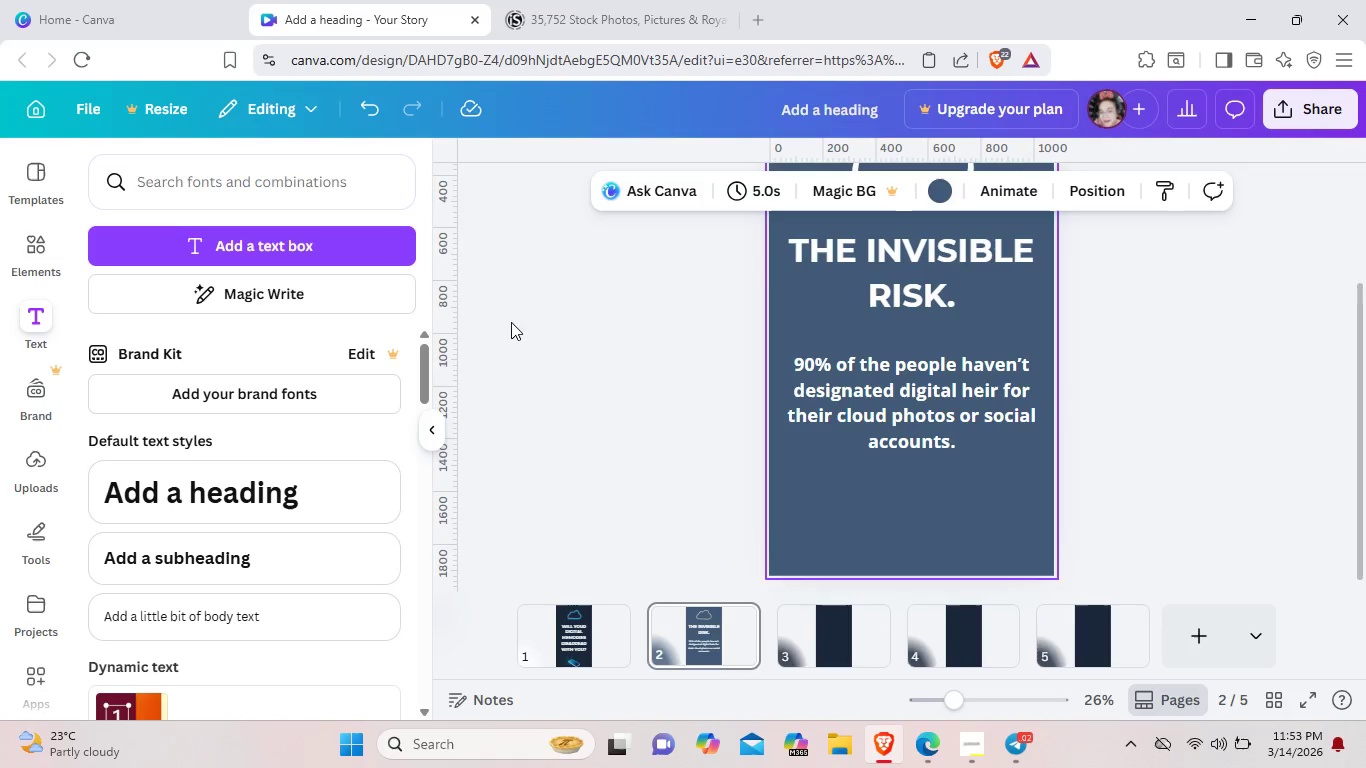 
left_click([590, 0])
 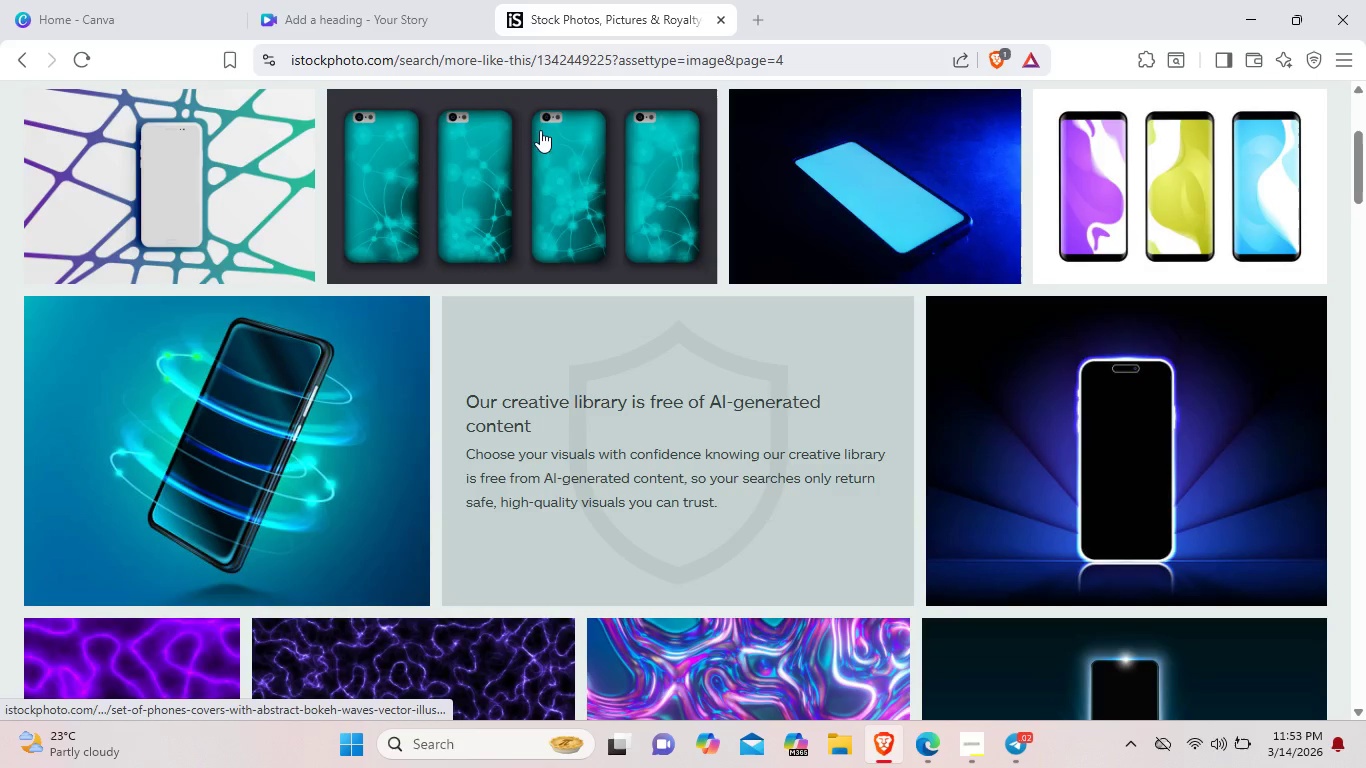 
scroll: coordinate [436, 361], scroll_direction: up, amount: 7.0
 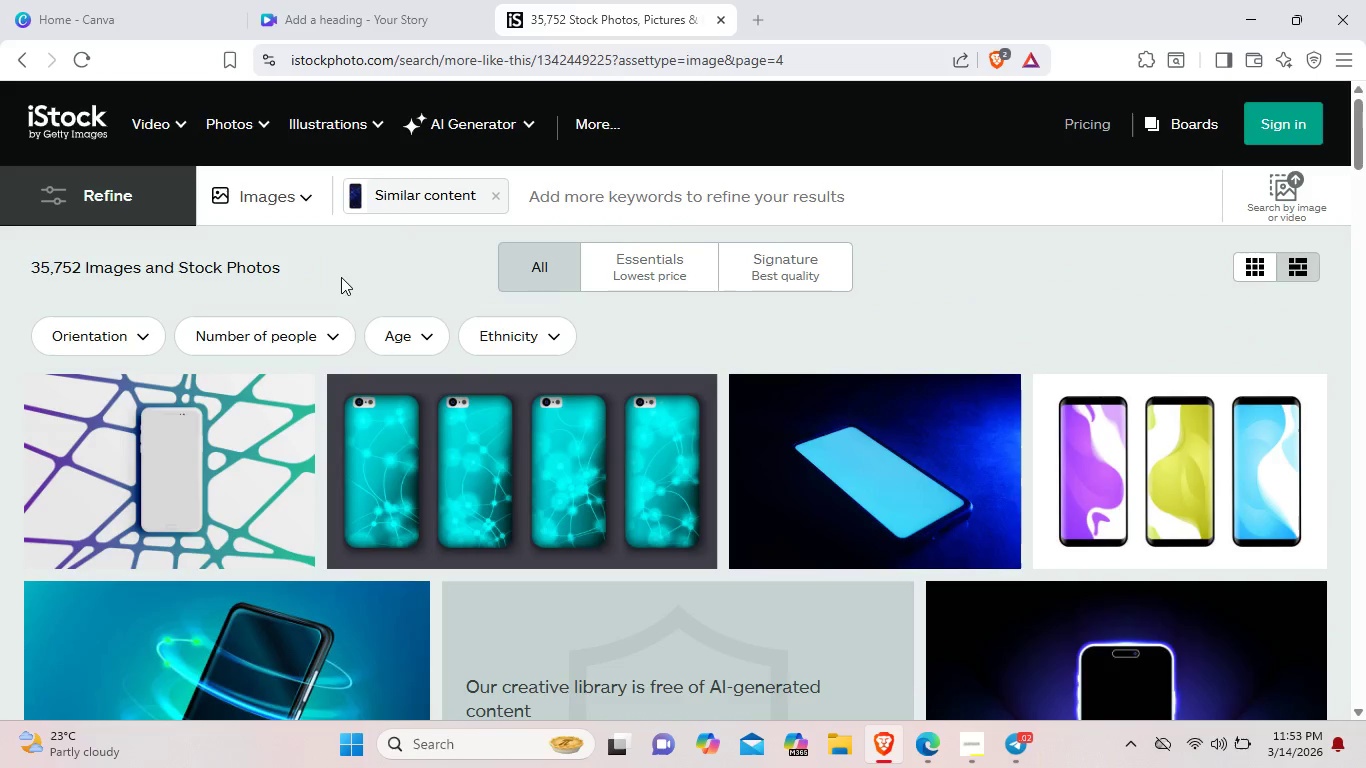 
left_click([86, 134])
 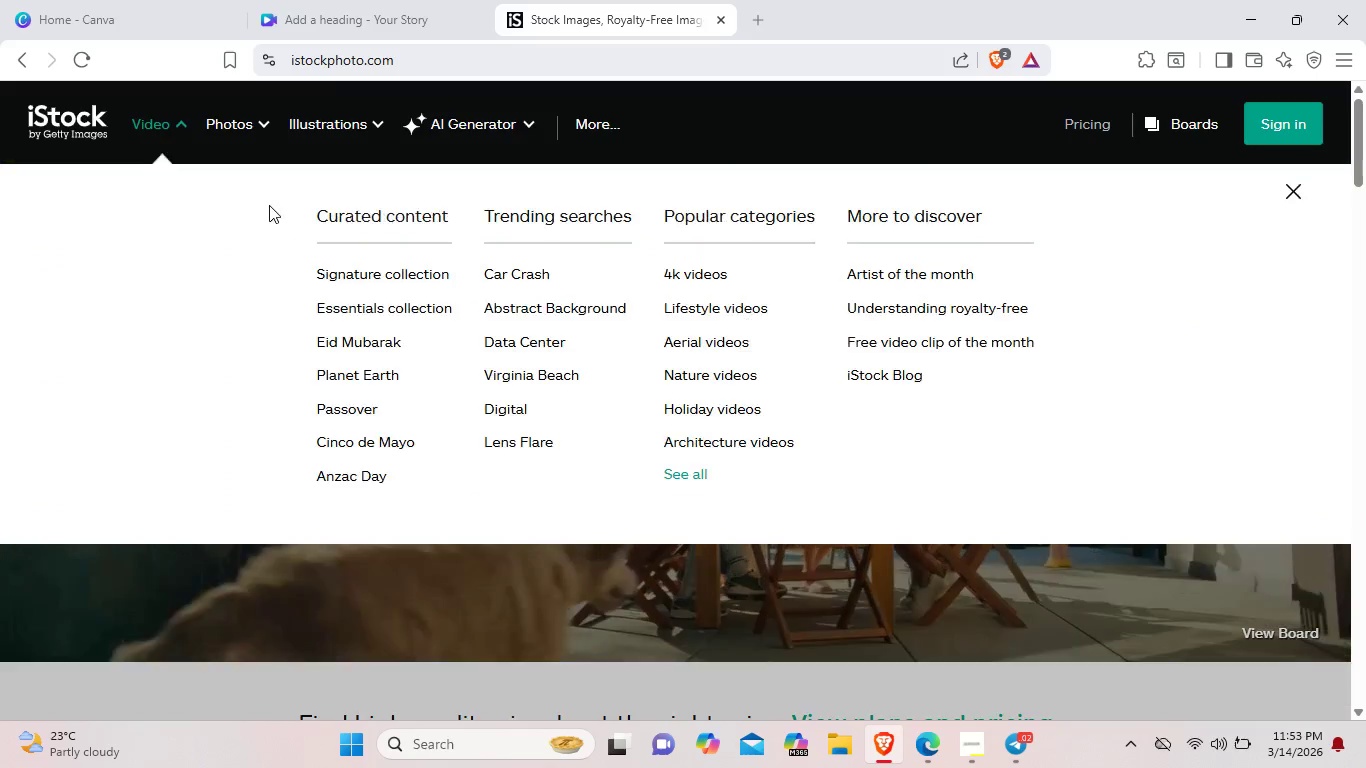 
wait(9.17)
 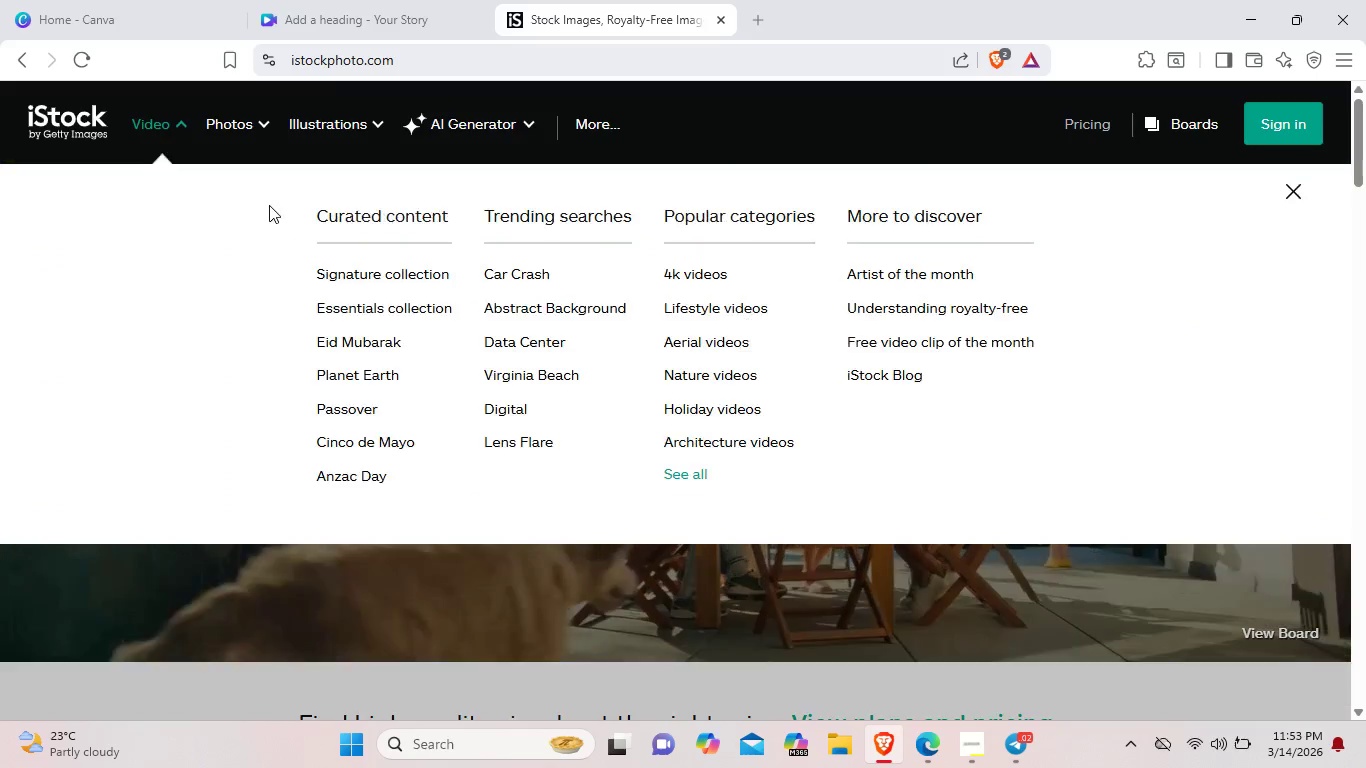 
left_click([418, 199])
 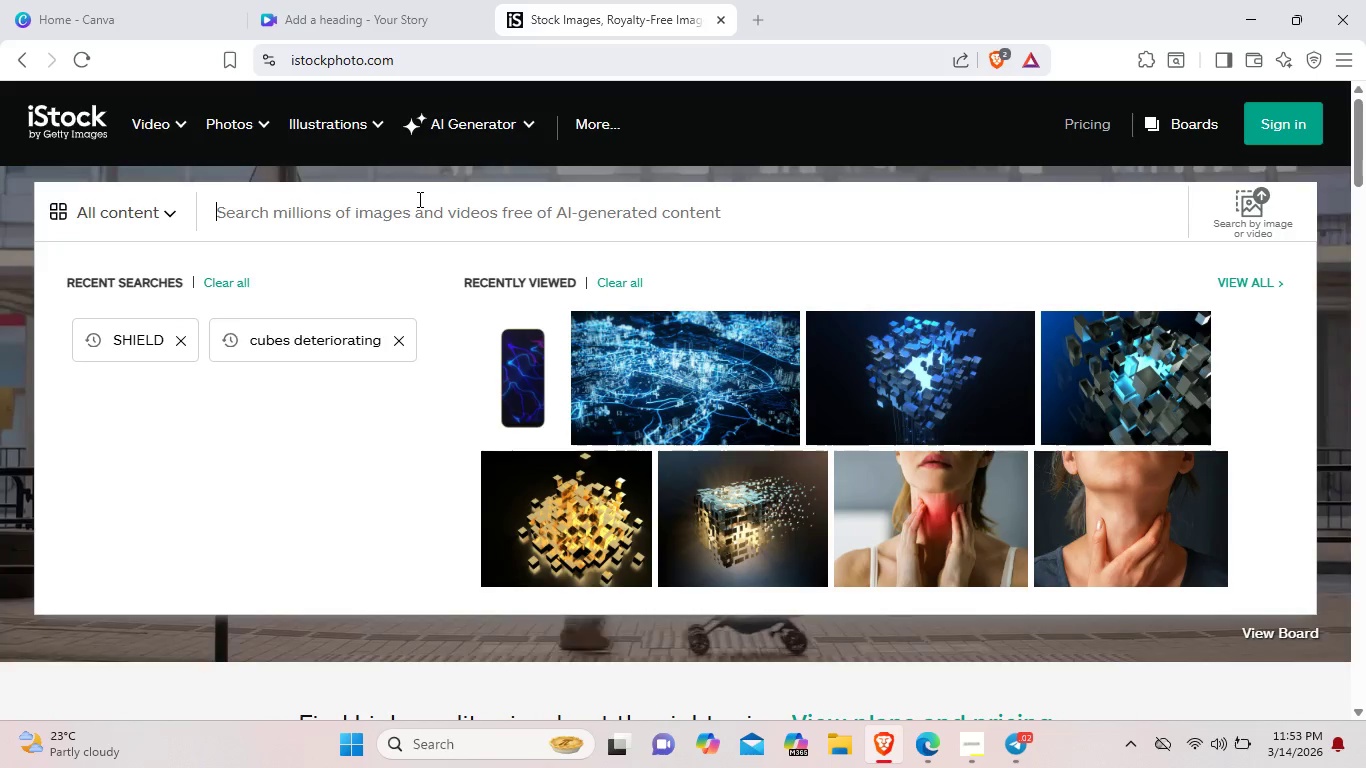 
wait(11.31)
 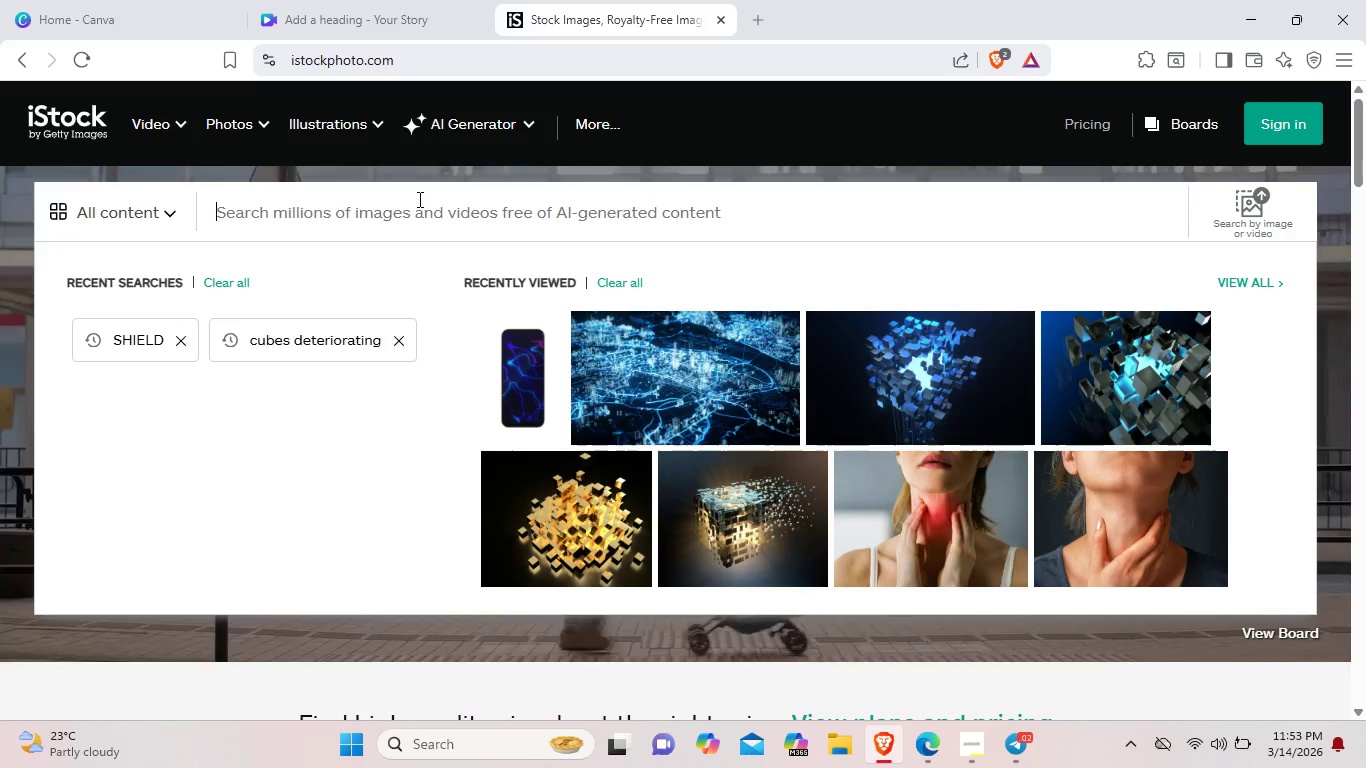 
type(rt)
key(Backspace)
key(Backspace)
type(a tree with branch as digital or codes)
 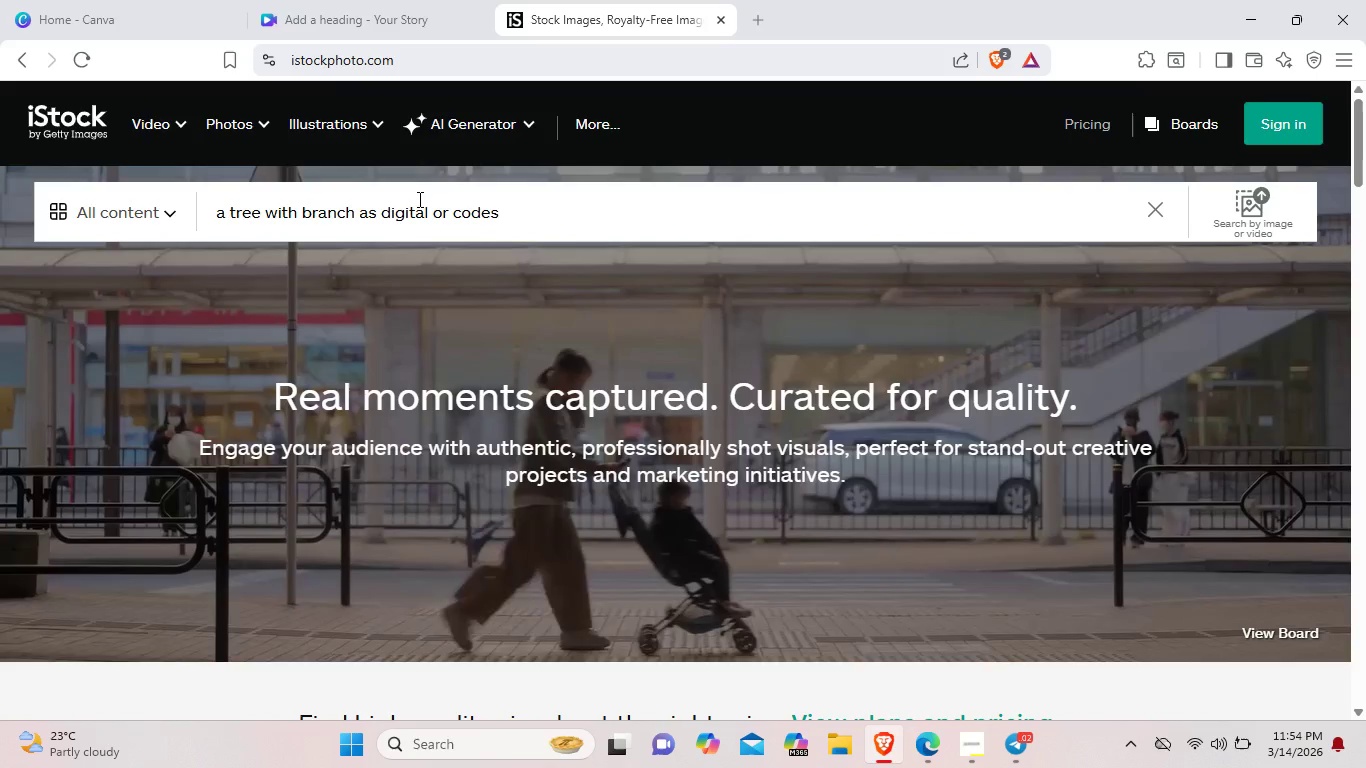 
key(Enter)
 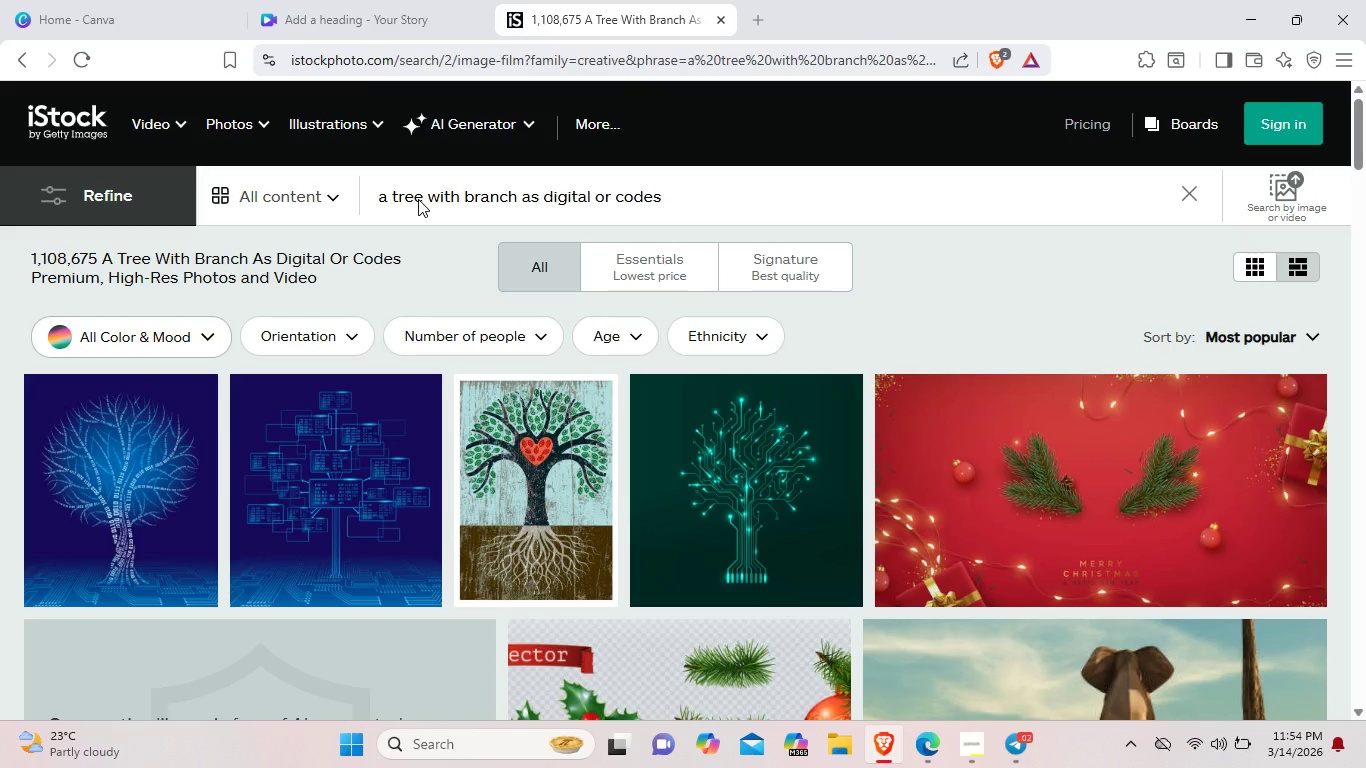 
wait(6.75)
 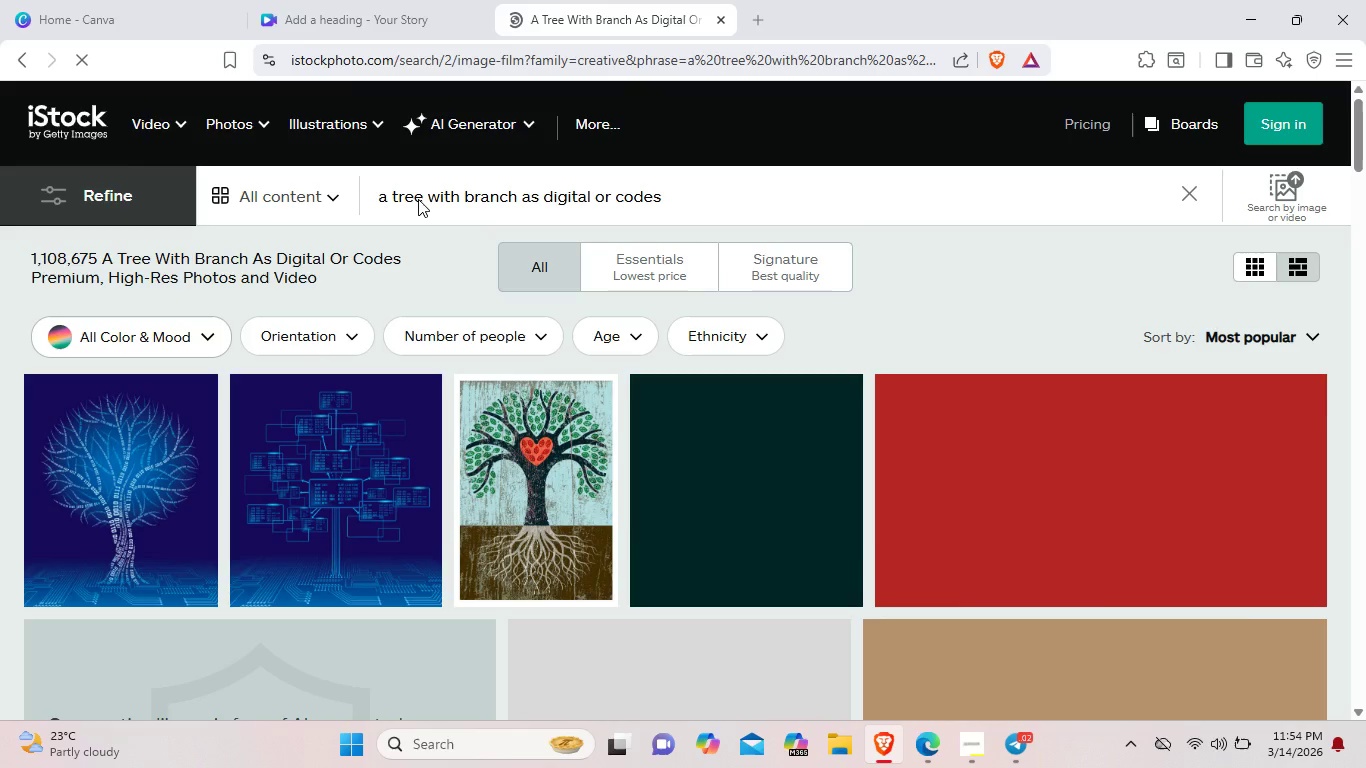 
right_click([763, 462])
 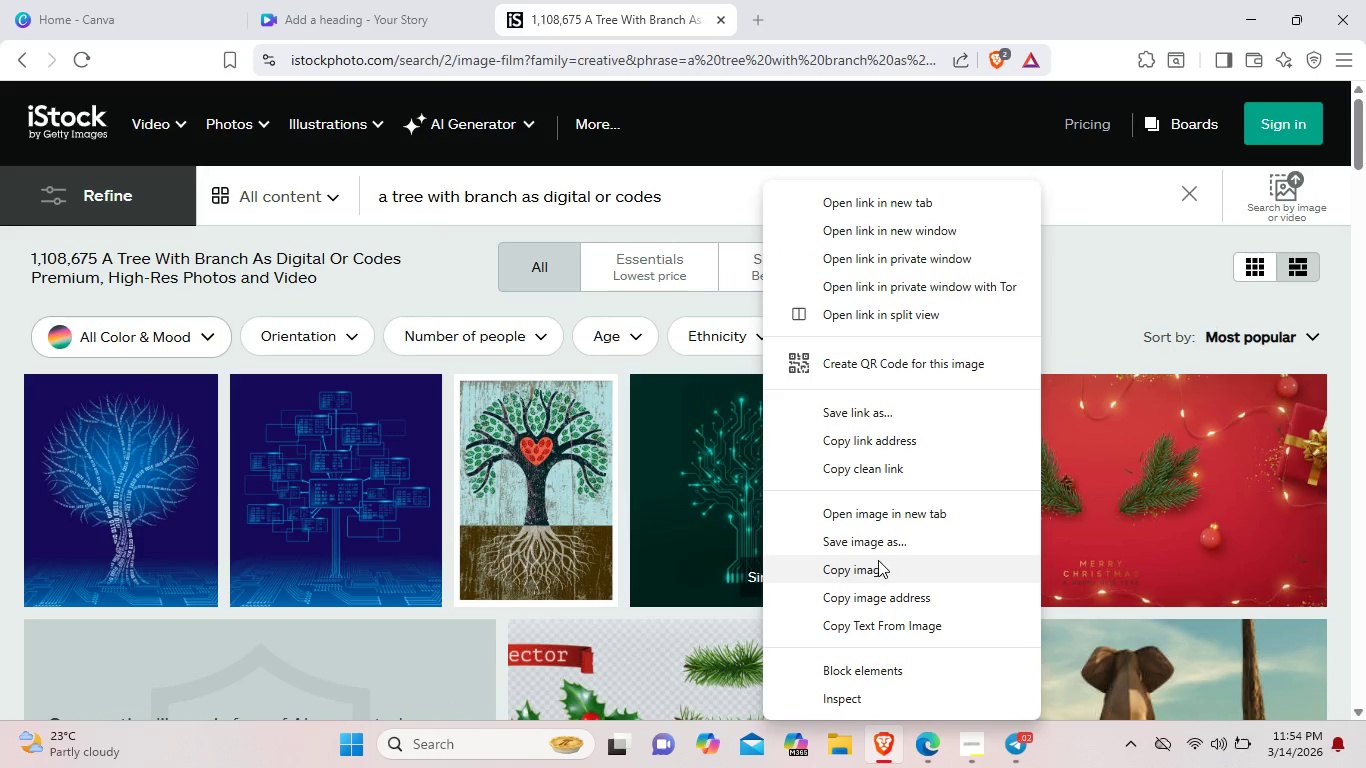 
left_click([878, 571])
 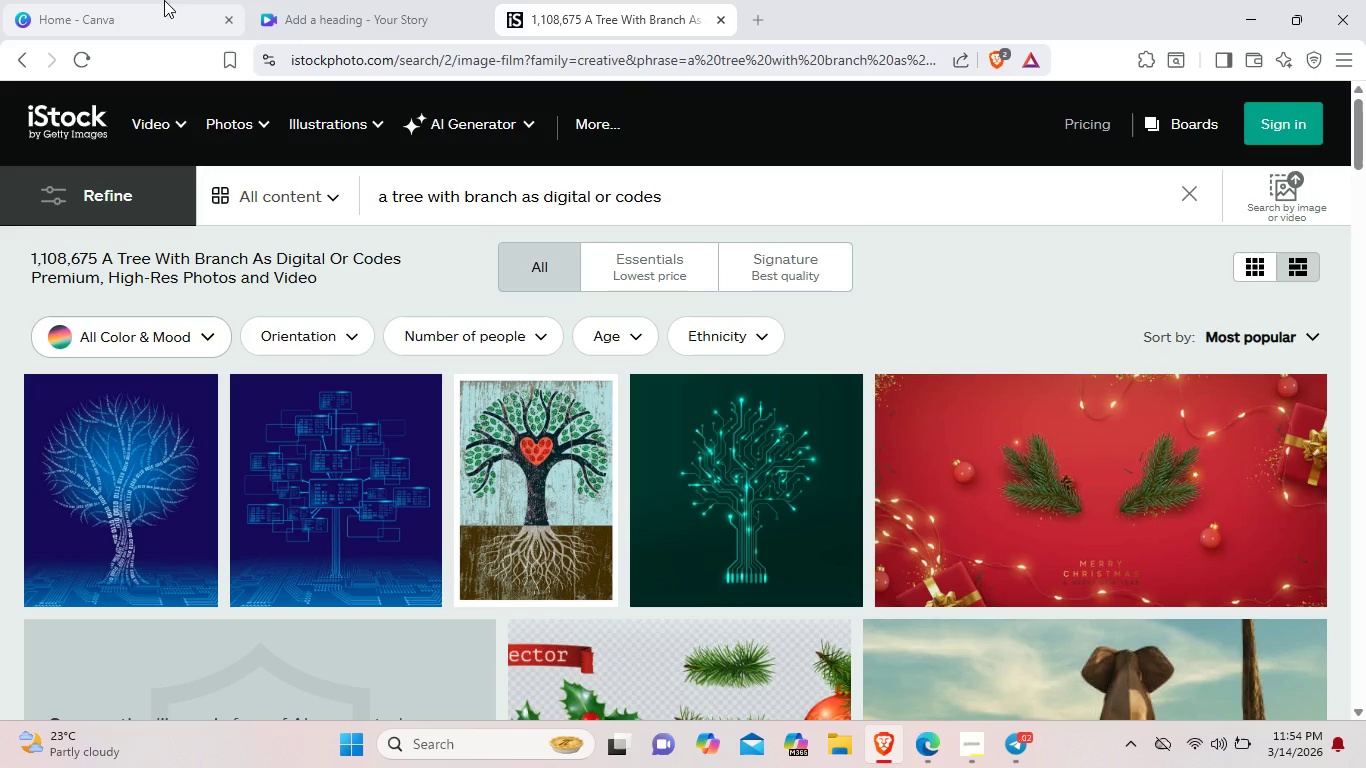 
left_click([339, 0])
 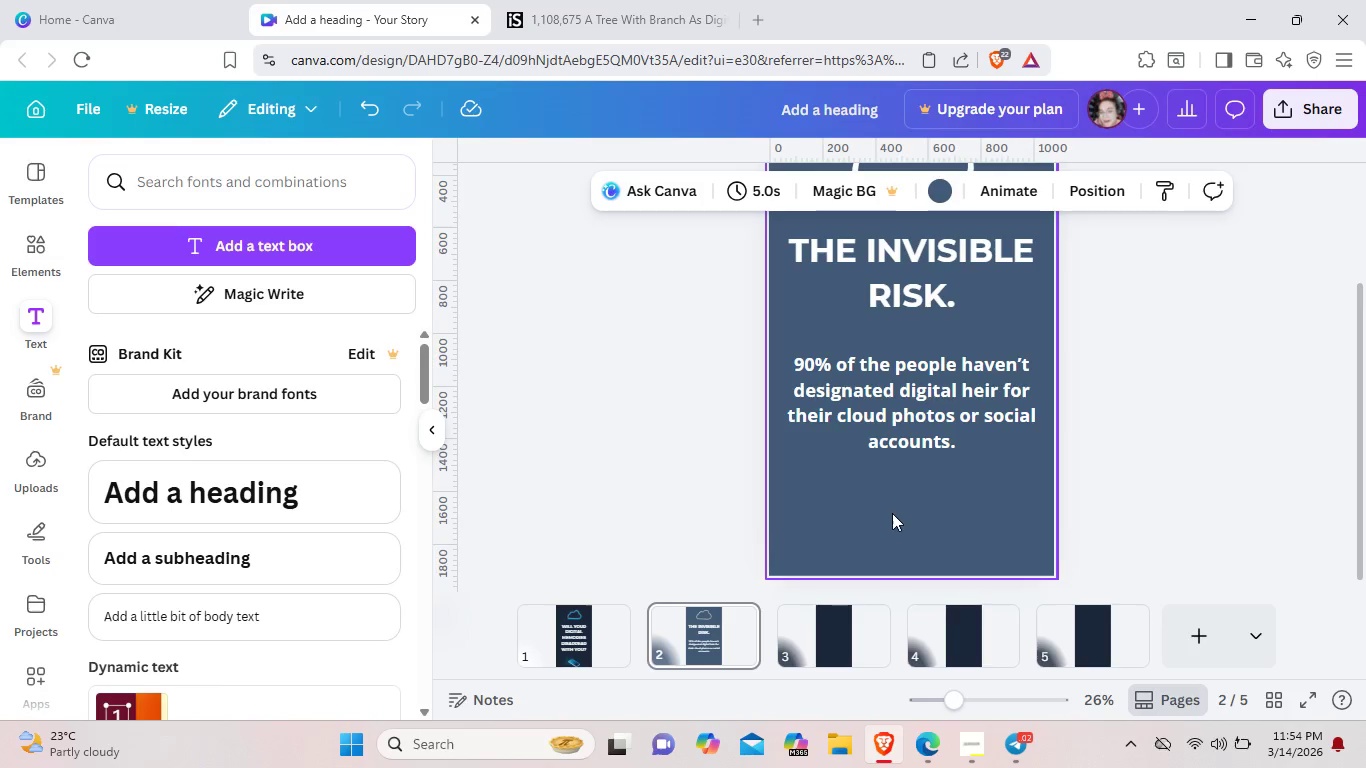 
right_click([895, 513])
 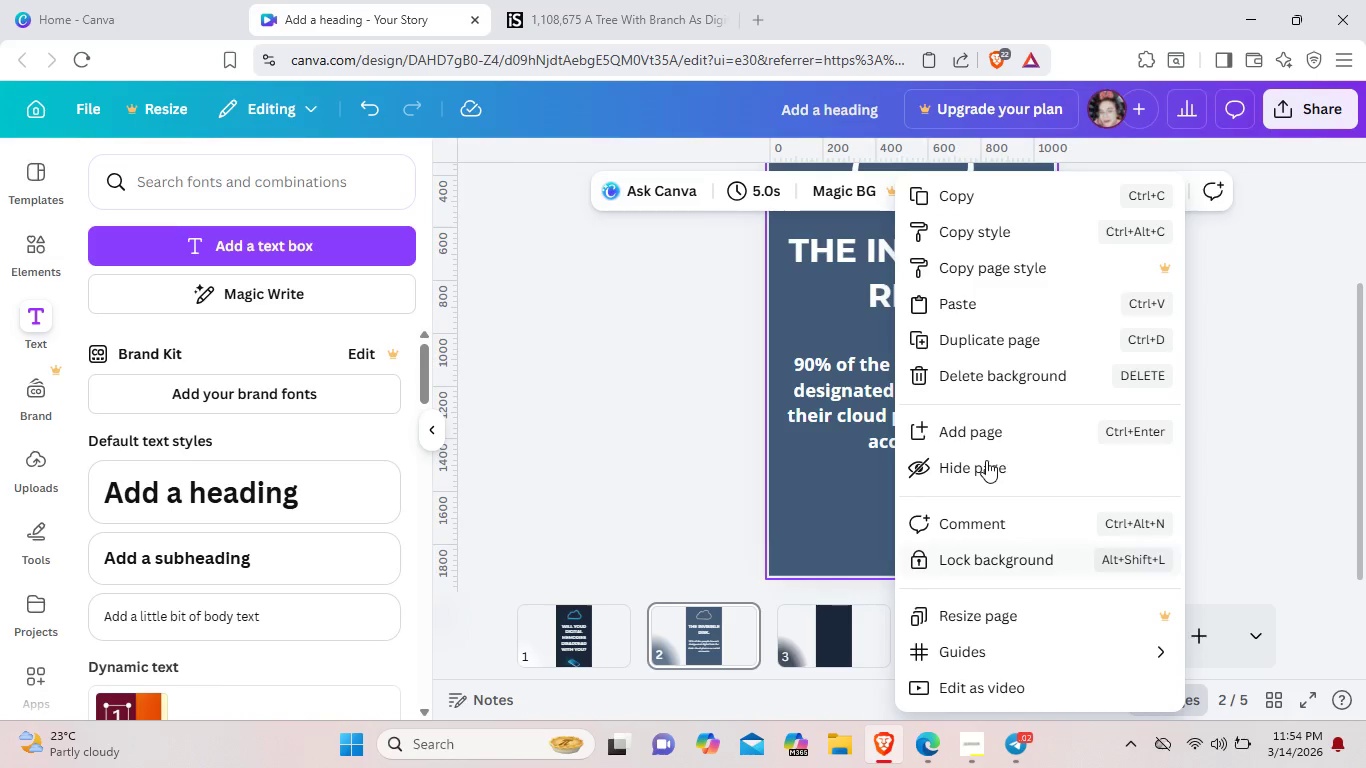 
left_click([989, 294])
 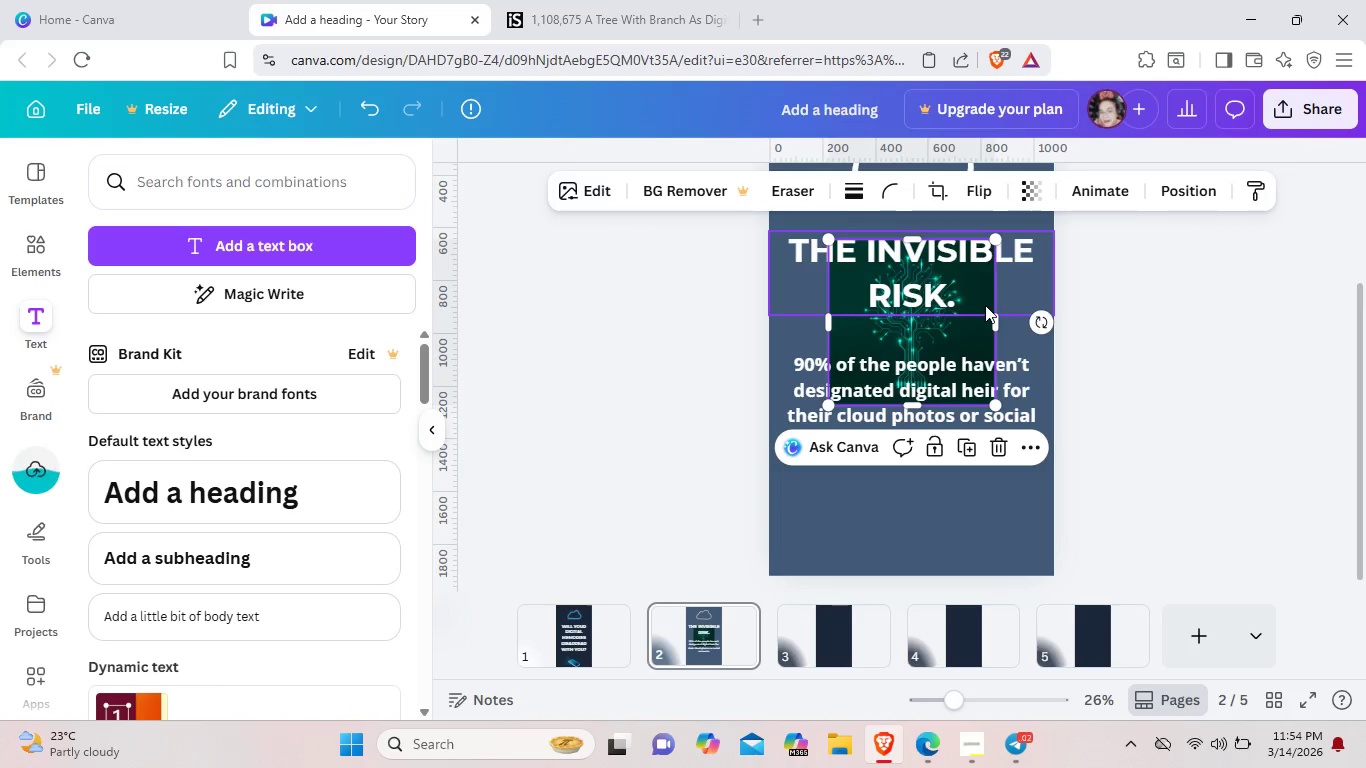 
left_click_drag(start_coordinate=[954, 335], to_coordinate=[947, 528])
 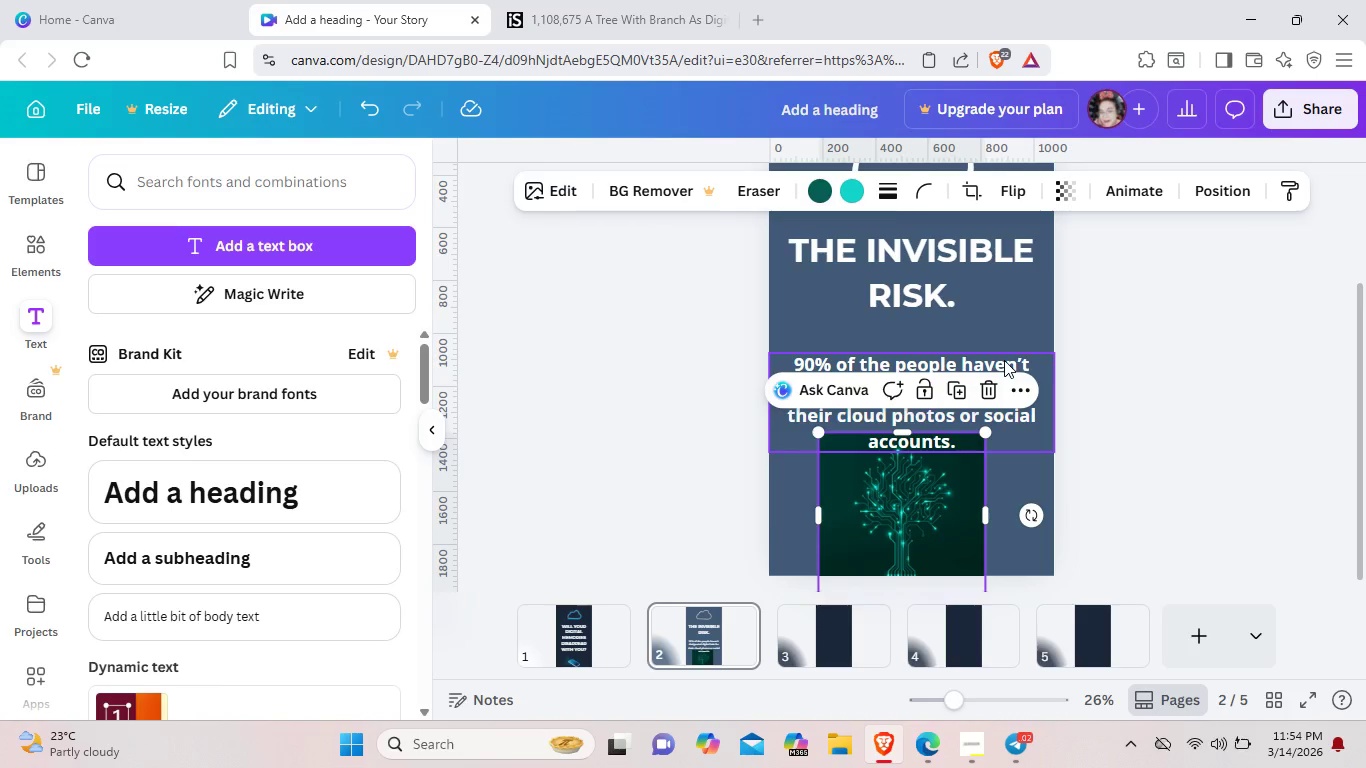 
left_click_drag(start_coordinate=[1004, 360], to_coordinate=[1001, 344])
 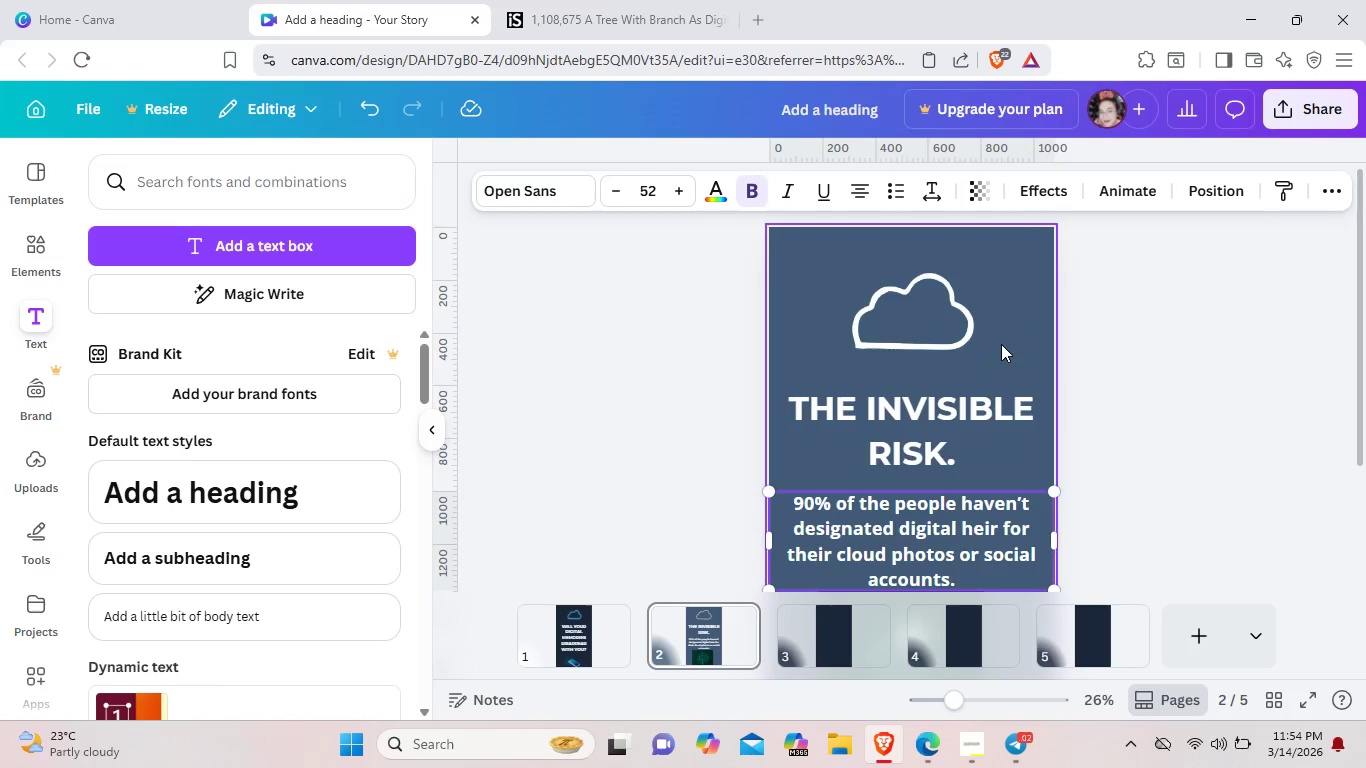 
scroll: coordinate [1001, 344], scroll_direction: up, amount: 2.0
 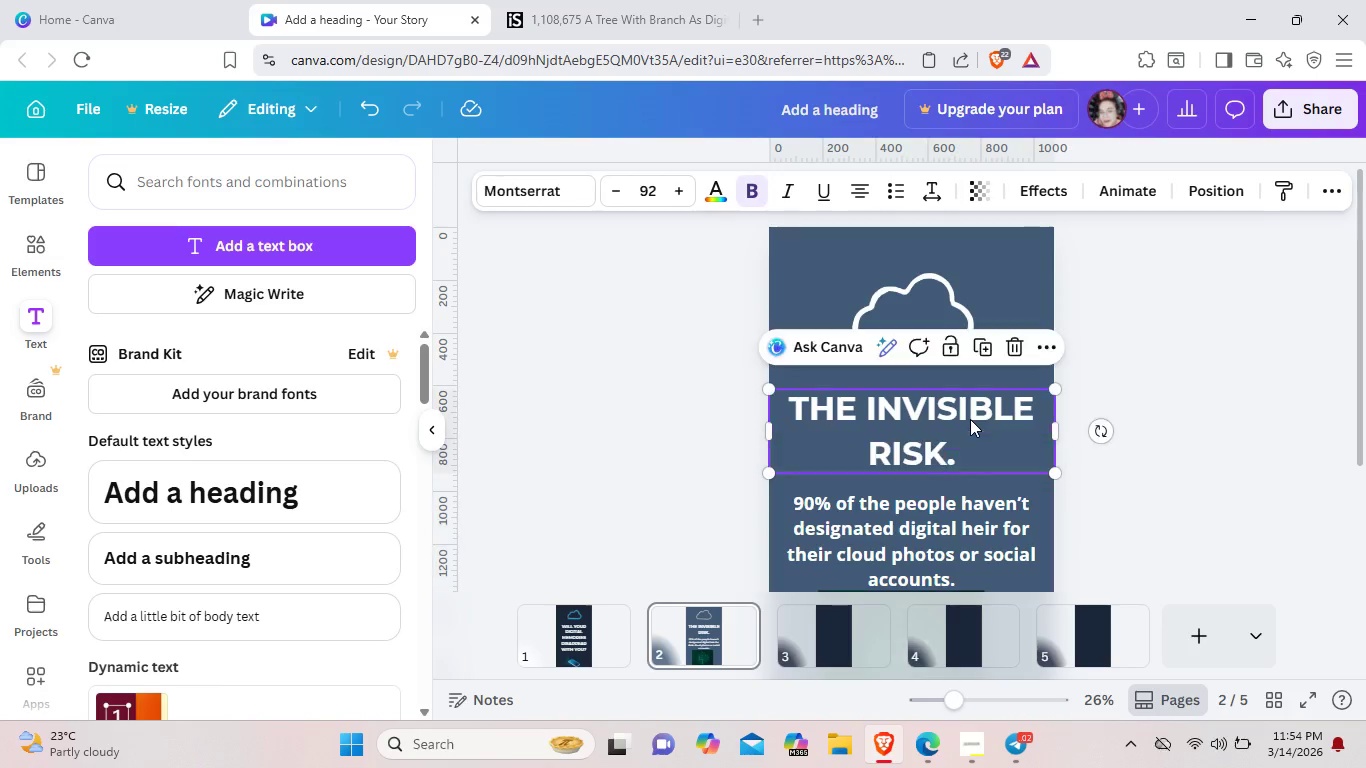 
left_click_drag(start_coordinate=[970, 419], to_coordinate=[969, 406])
 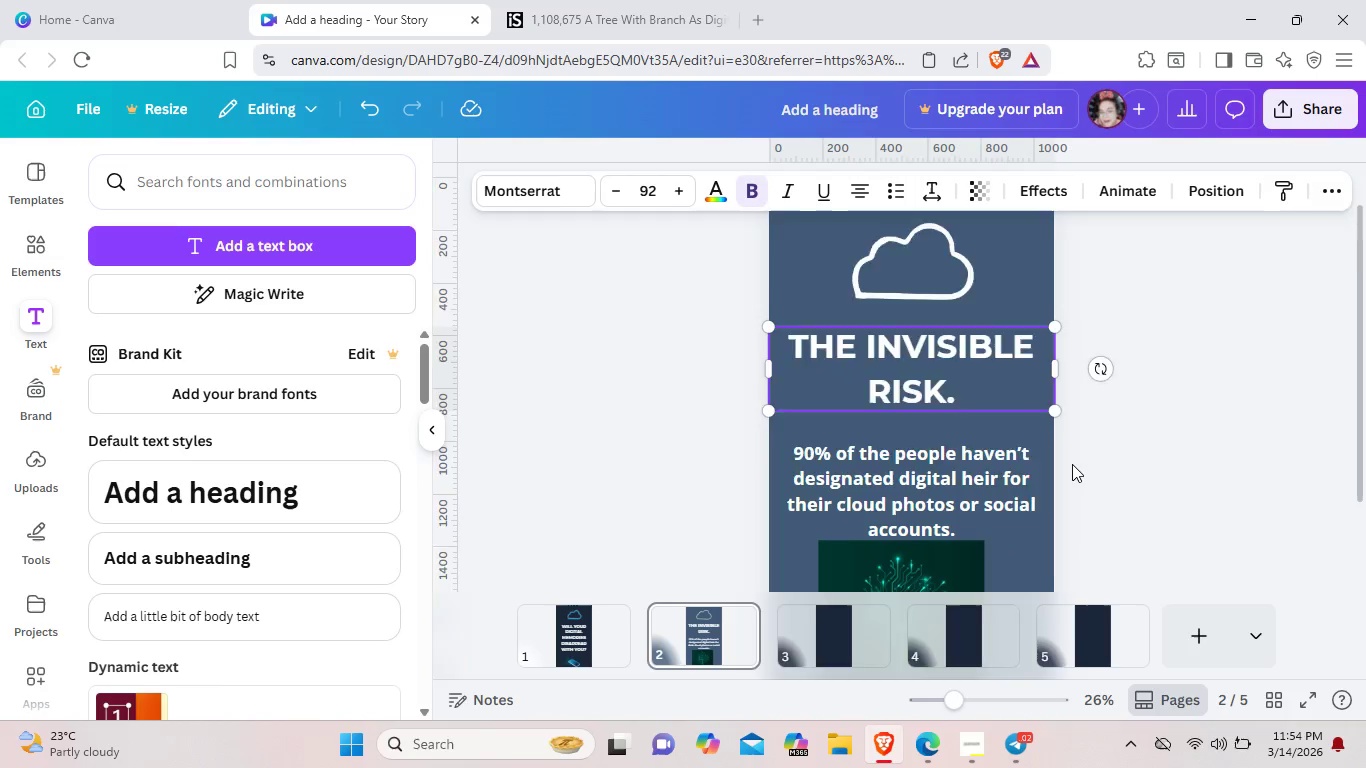 
scroll: coordinate [1072, 464], scroll_direction: down, amount: 2.0
 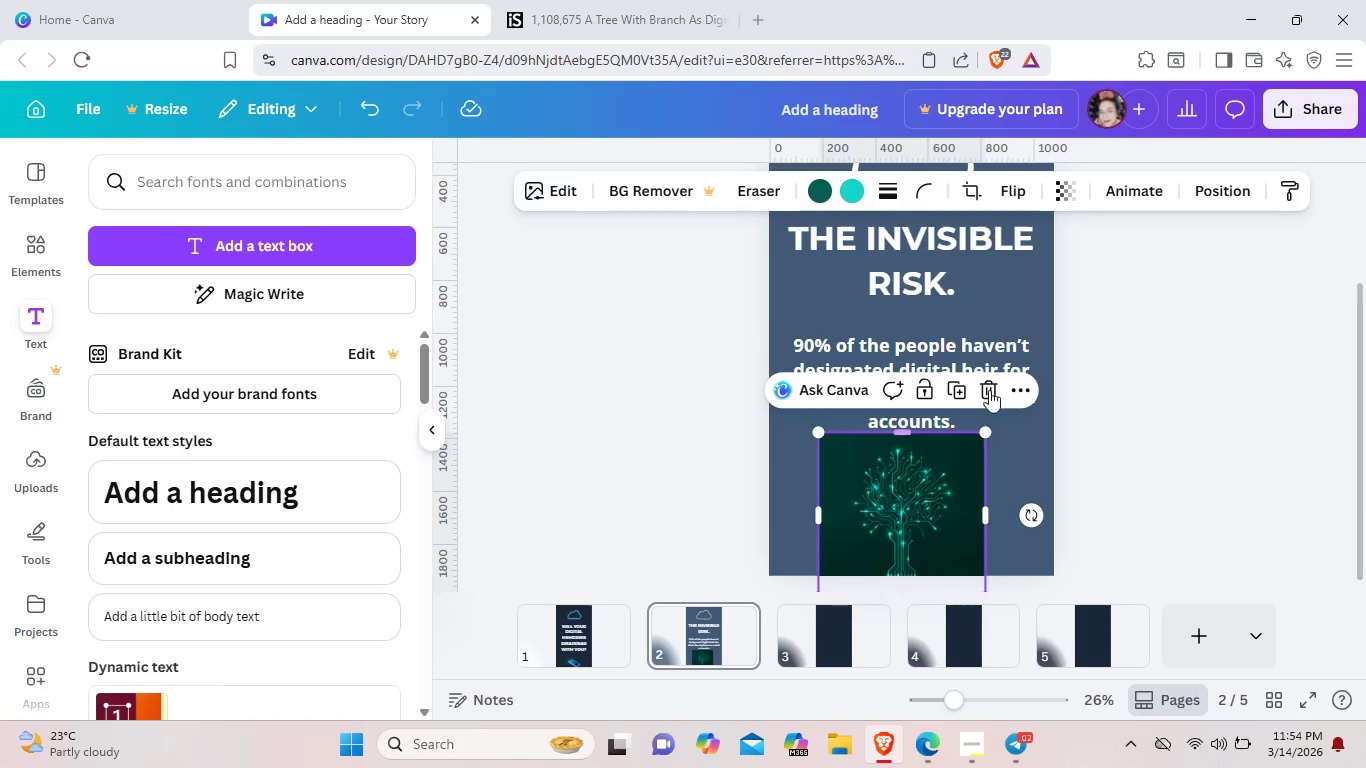 
left_click([996, 353])
 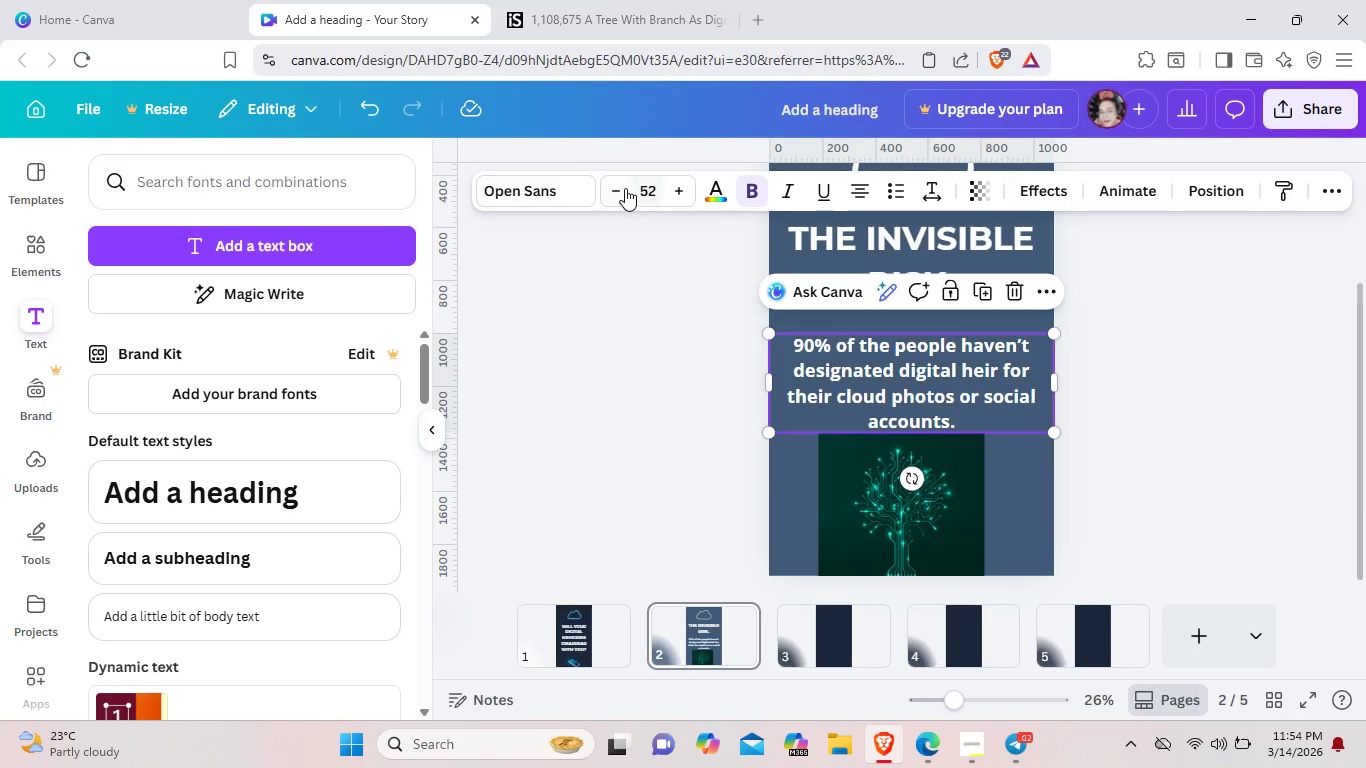 
left_click([616, 188])
 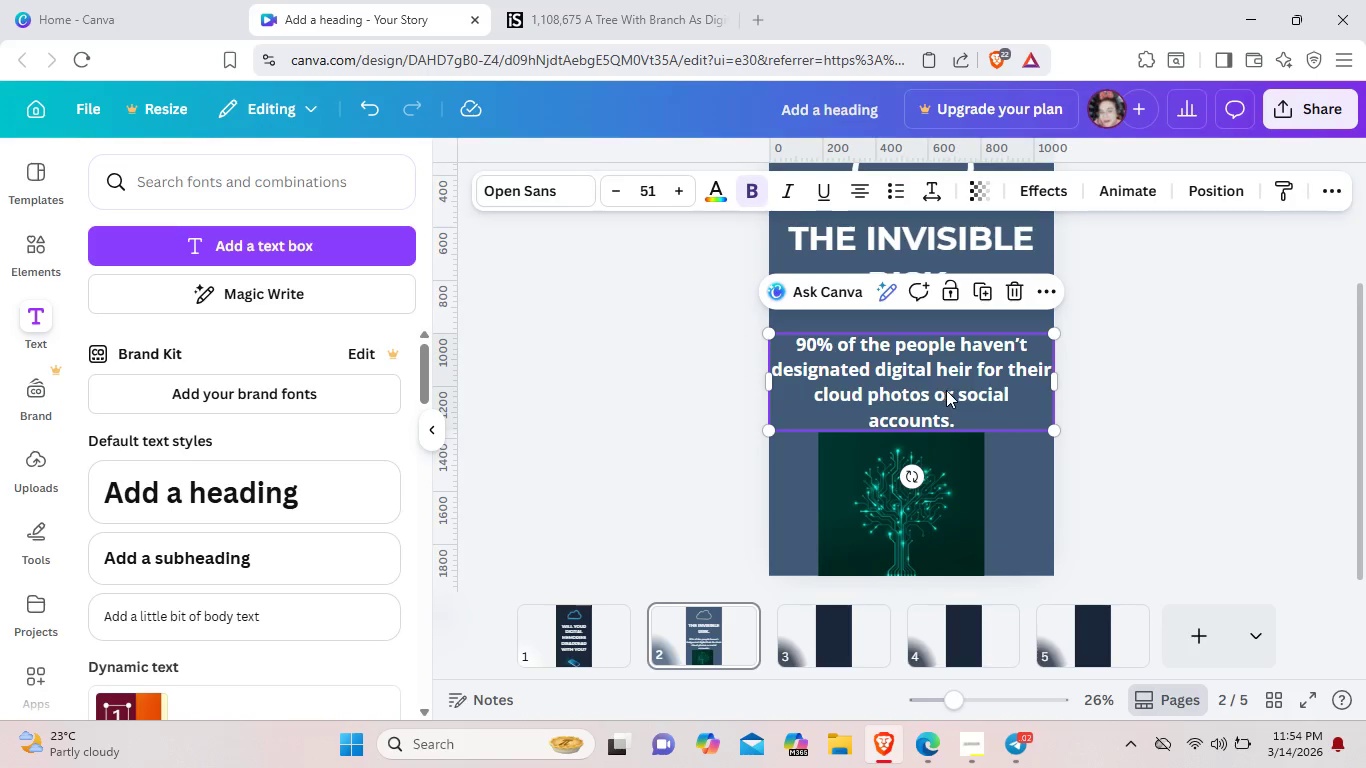 
left_click([950, 392])
 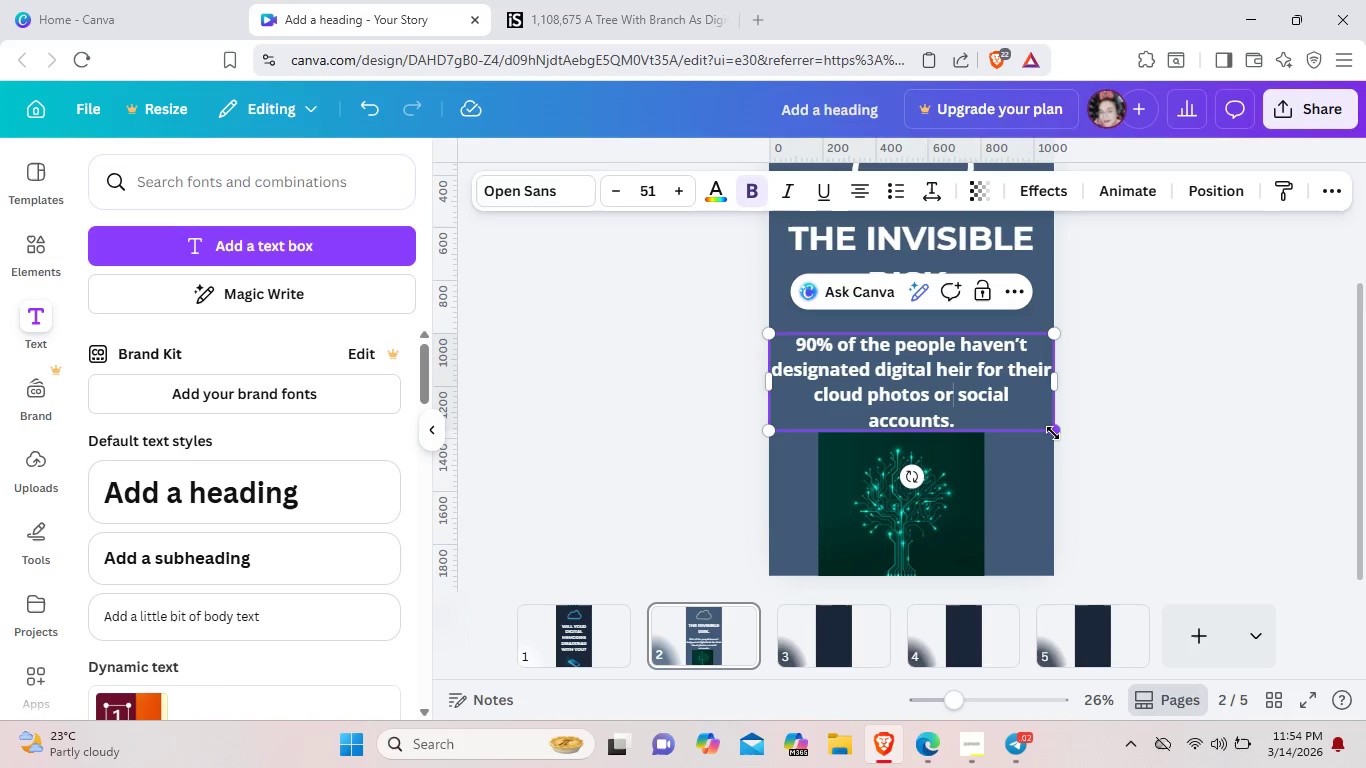 
left_click_drag(start_coordinate=[1053, 433], to_coordinate=[1037, 417])